 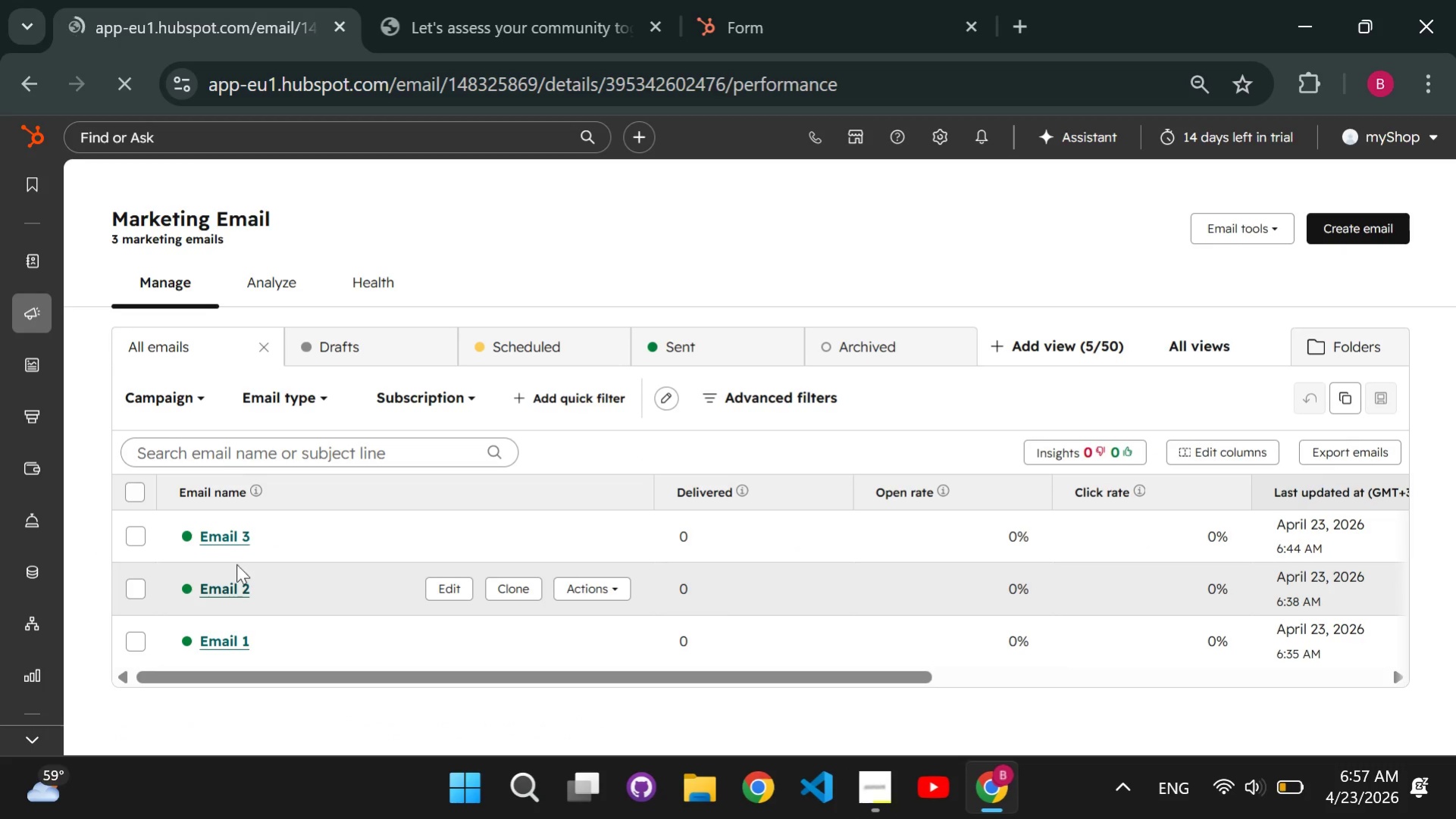 
left_click([247, 410])
 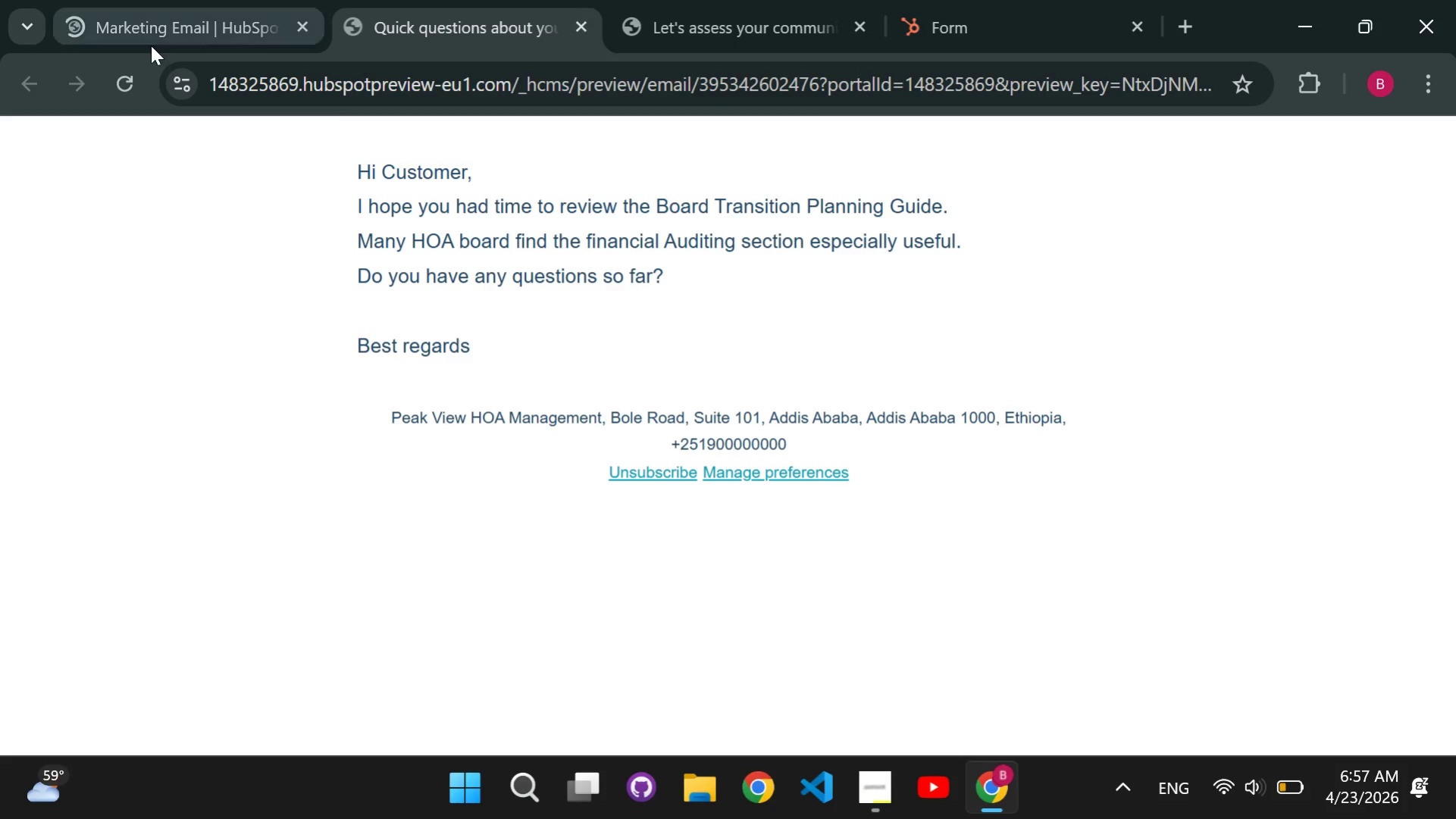 
left_click([151, 33])
 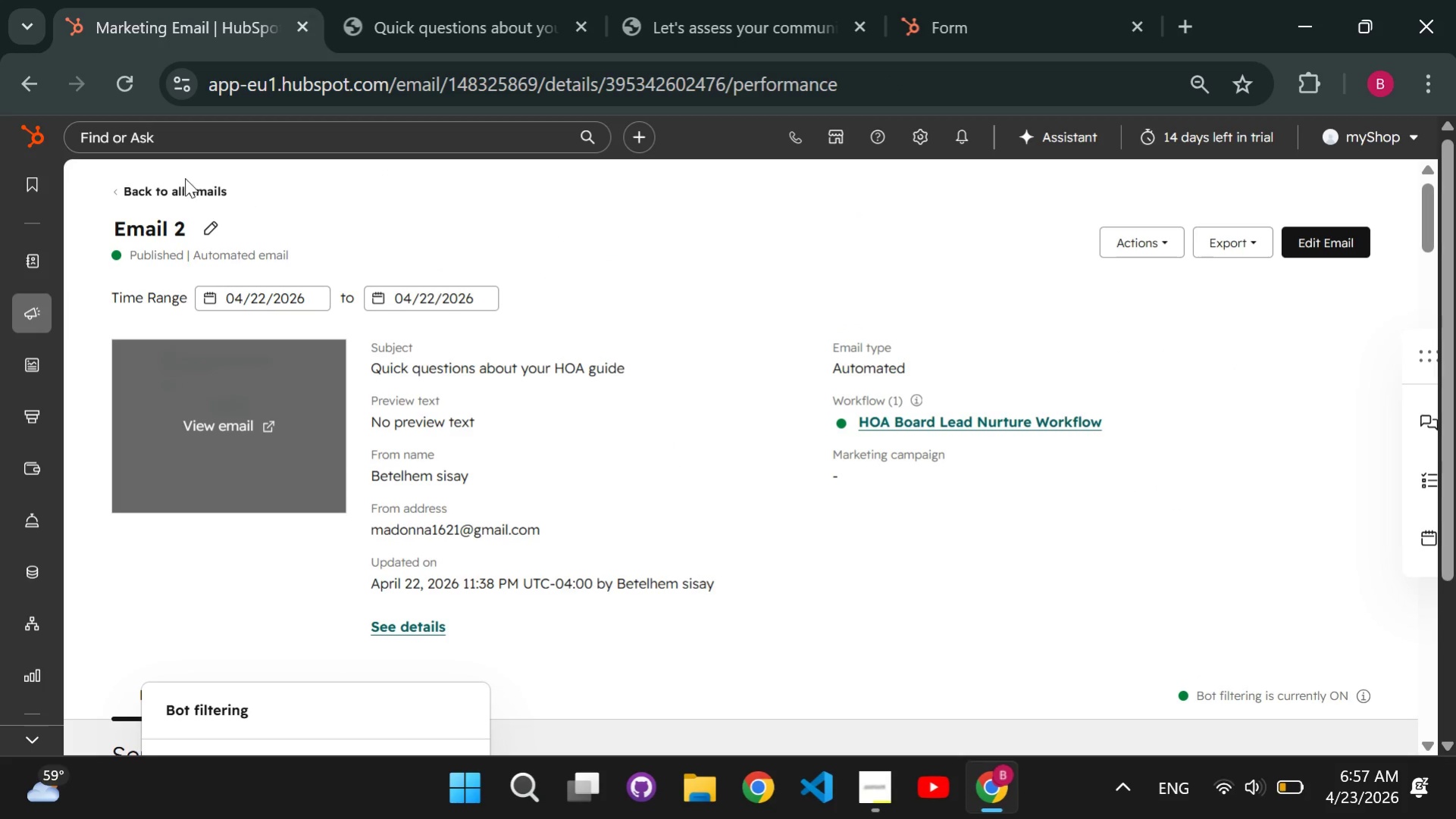 
left_click([185, 187])
 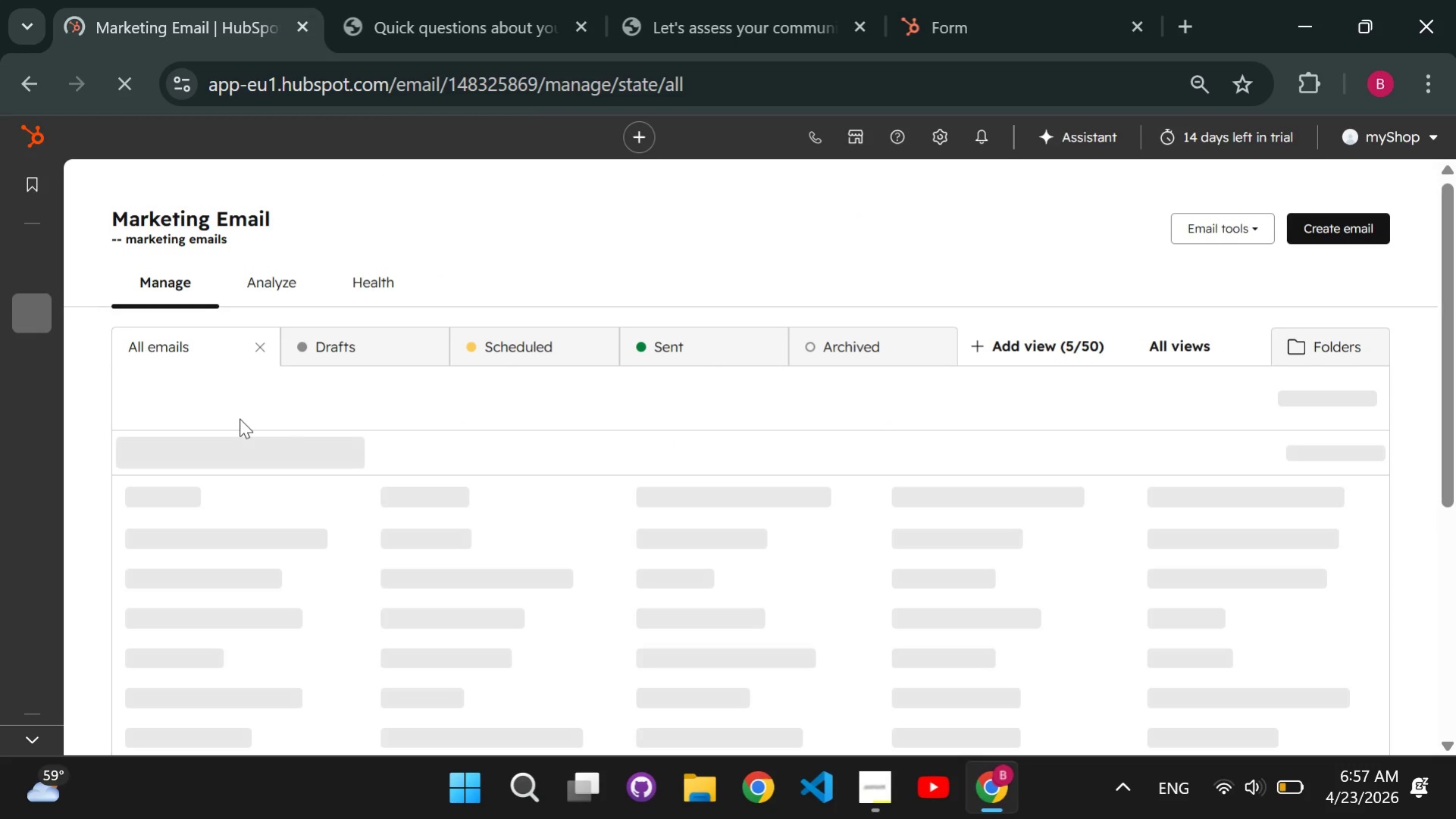 
scroll: coordinate [240, 418], scroll_direction: down, amount: 1.0
 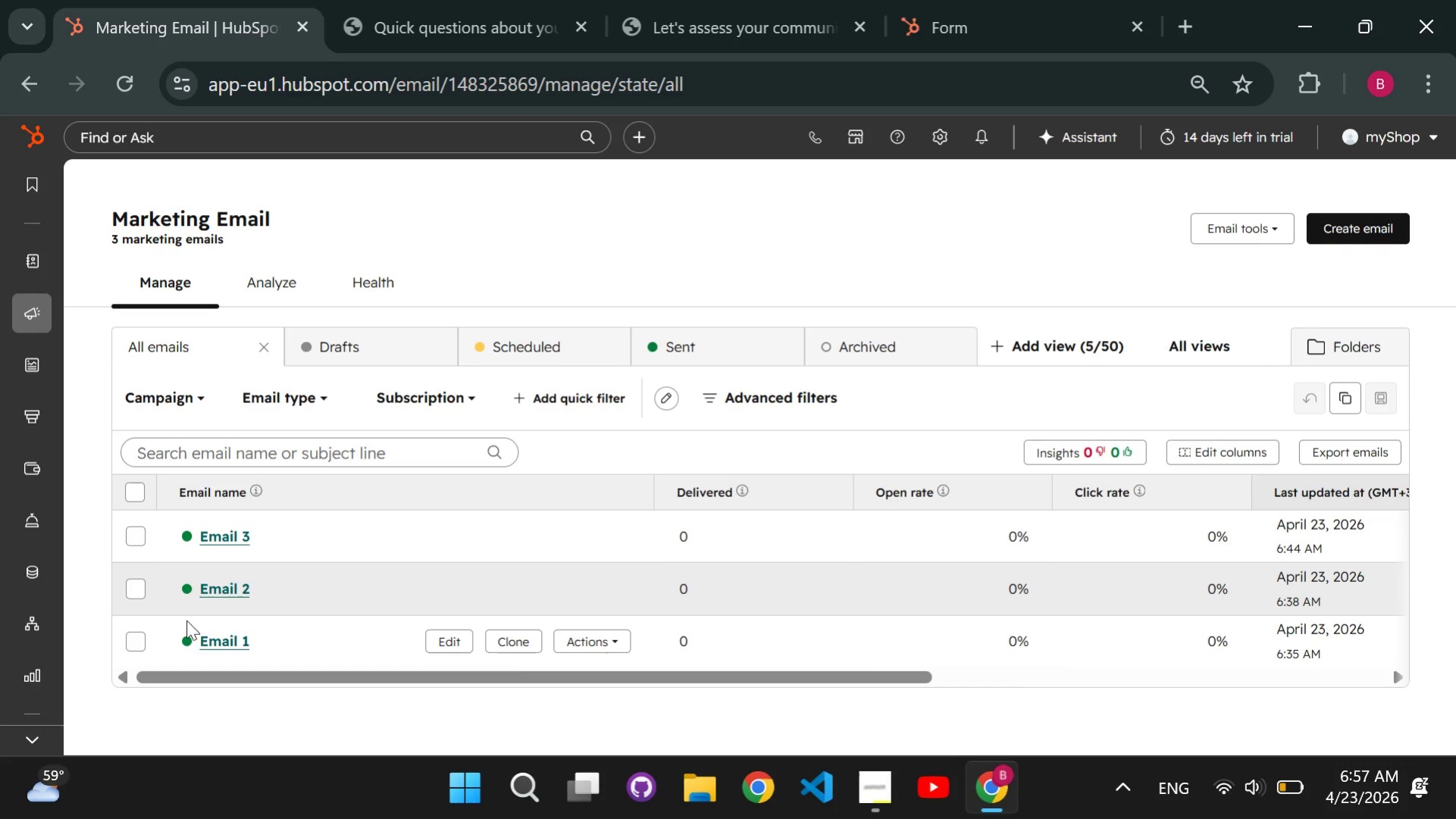 
left_click([211, 636])
 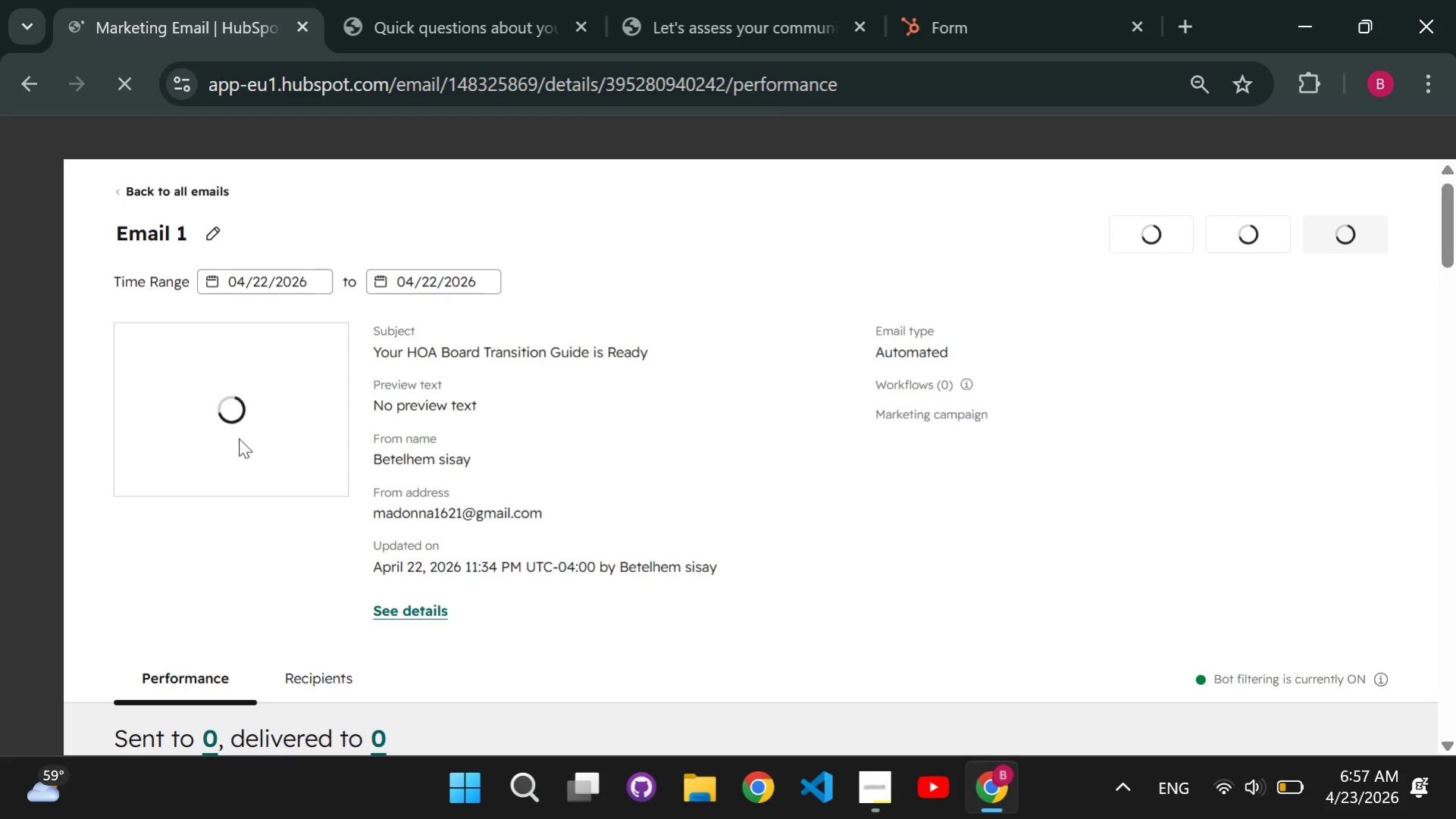 
left_click([236, 427])
 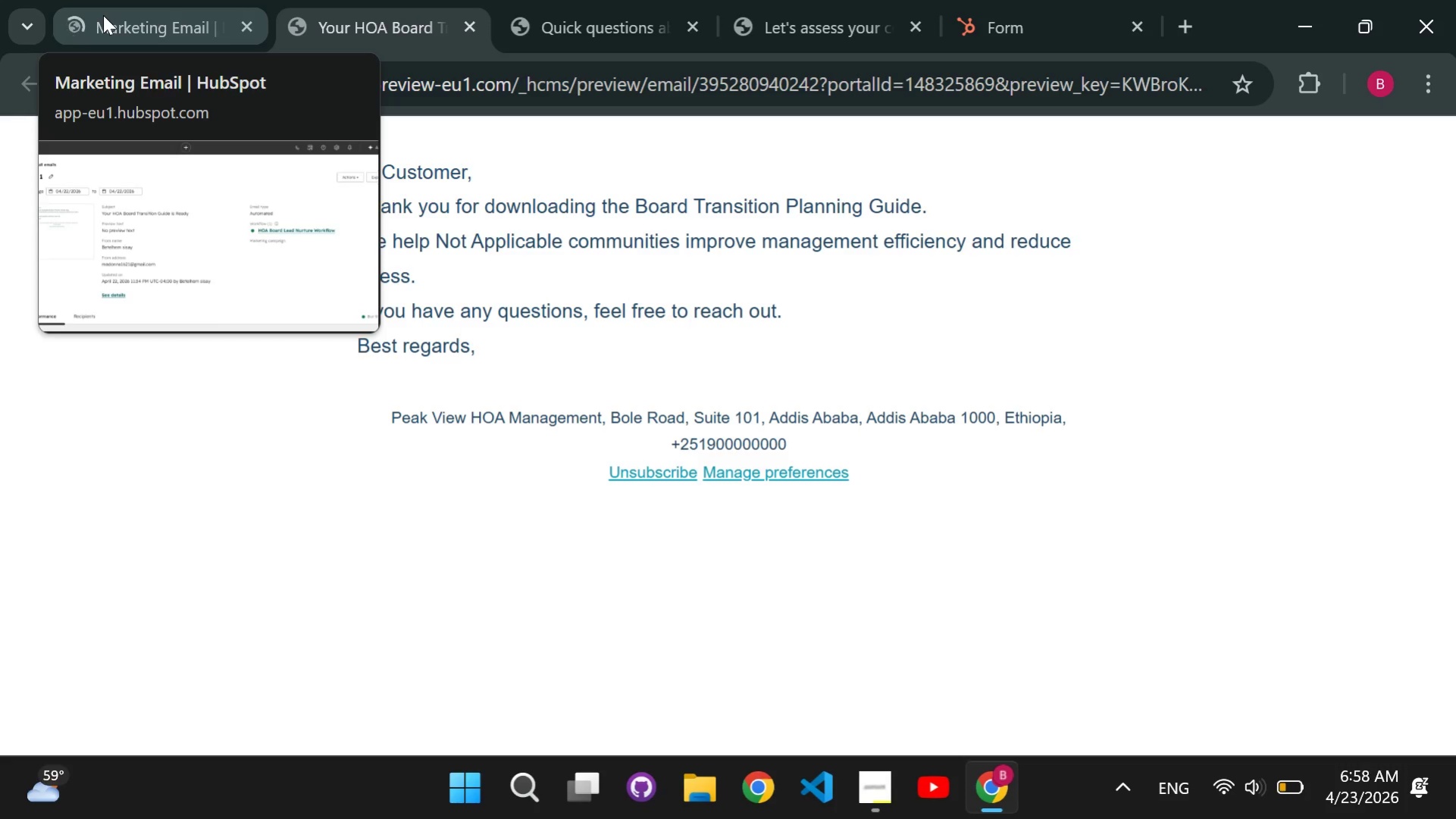 
wait(5.3)
 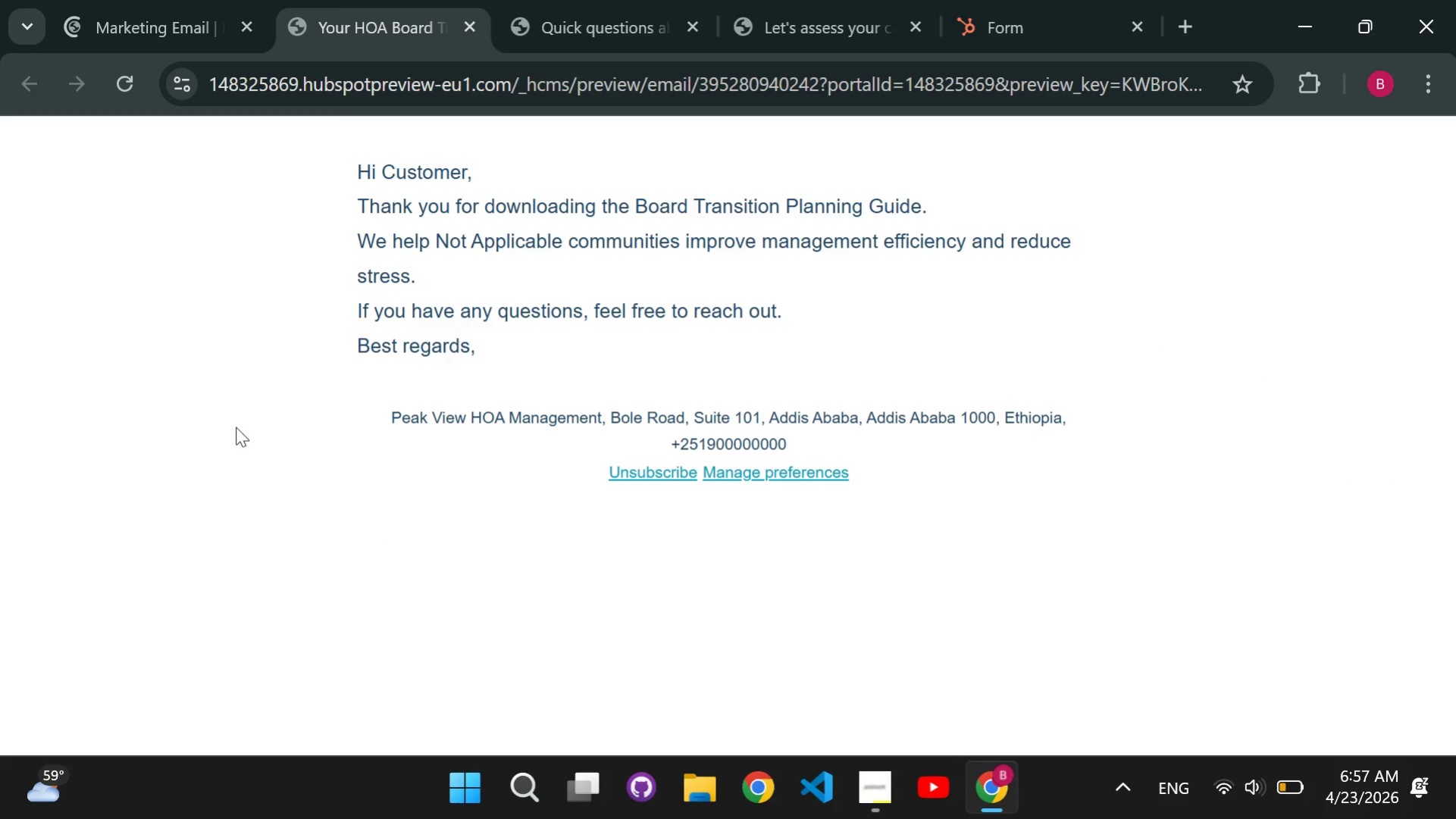 
left_click([103, 15])
 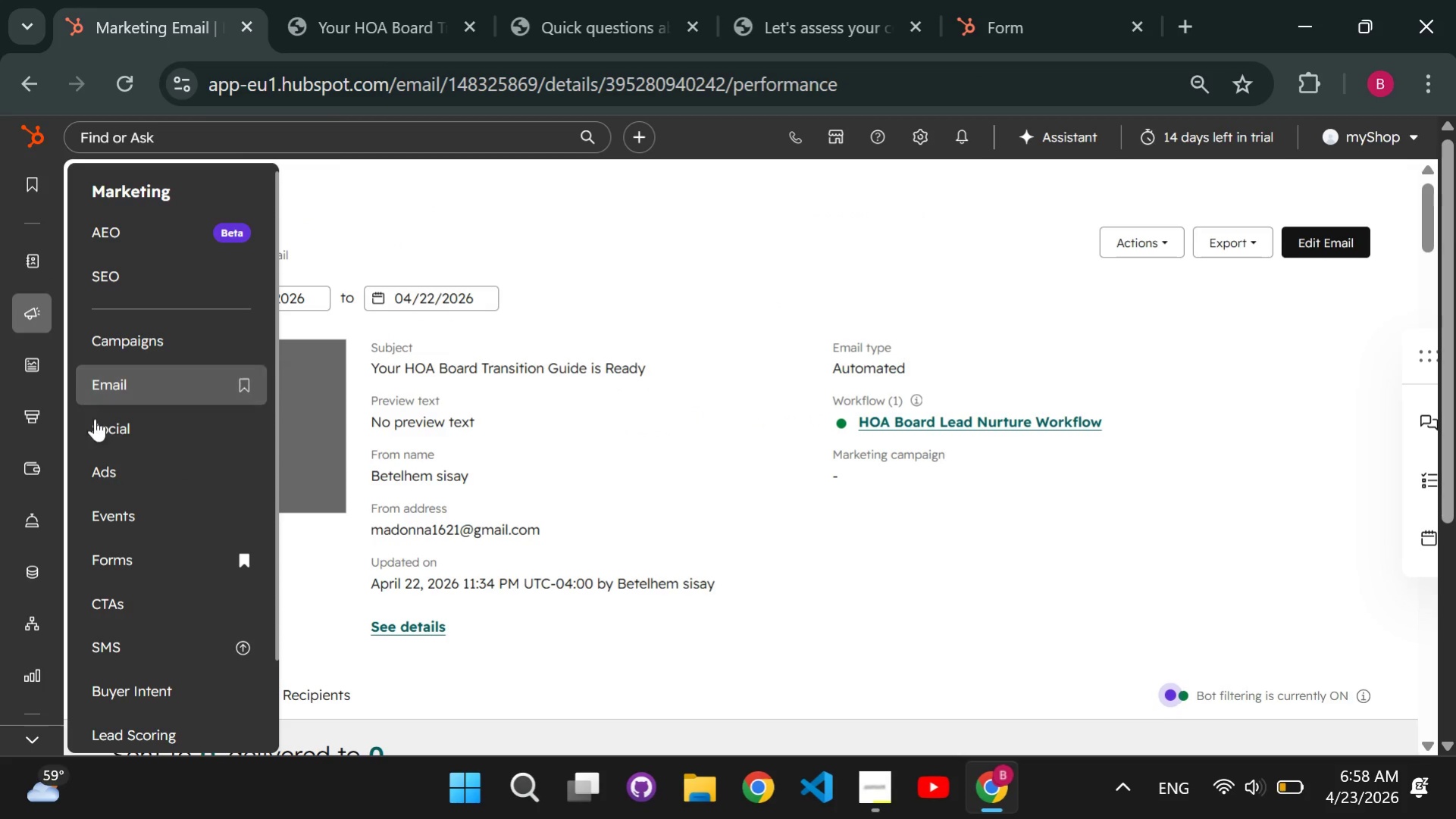 
wait(6.19)
 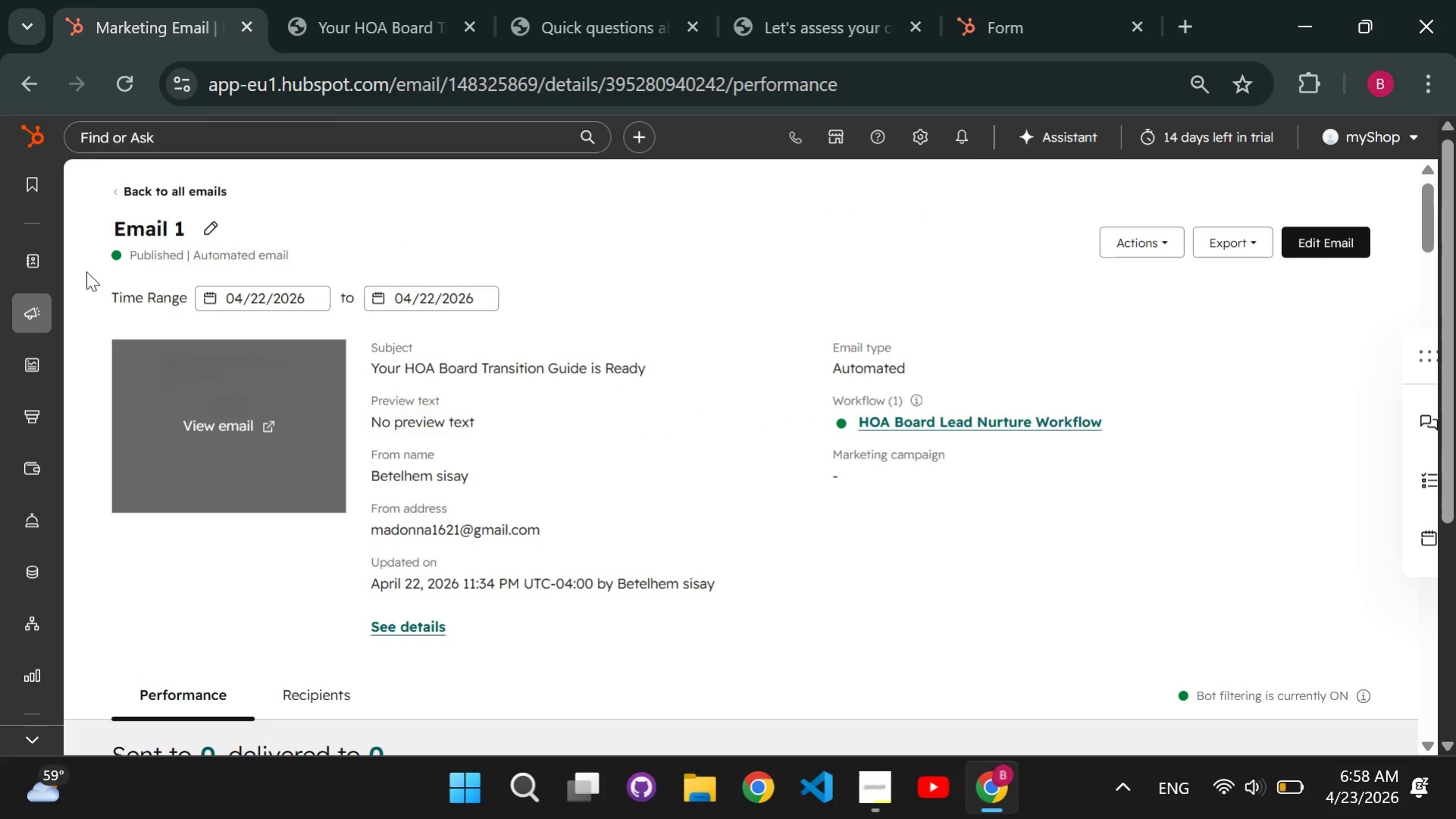 
left_click([111, 545])
 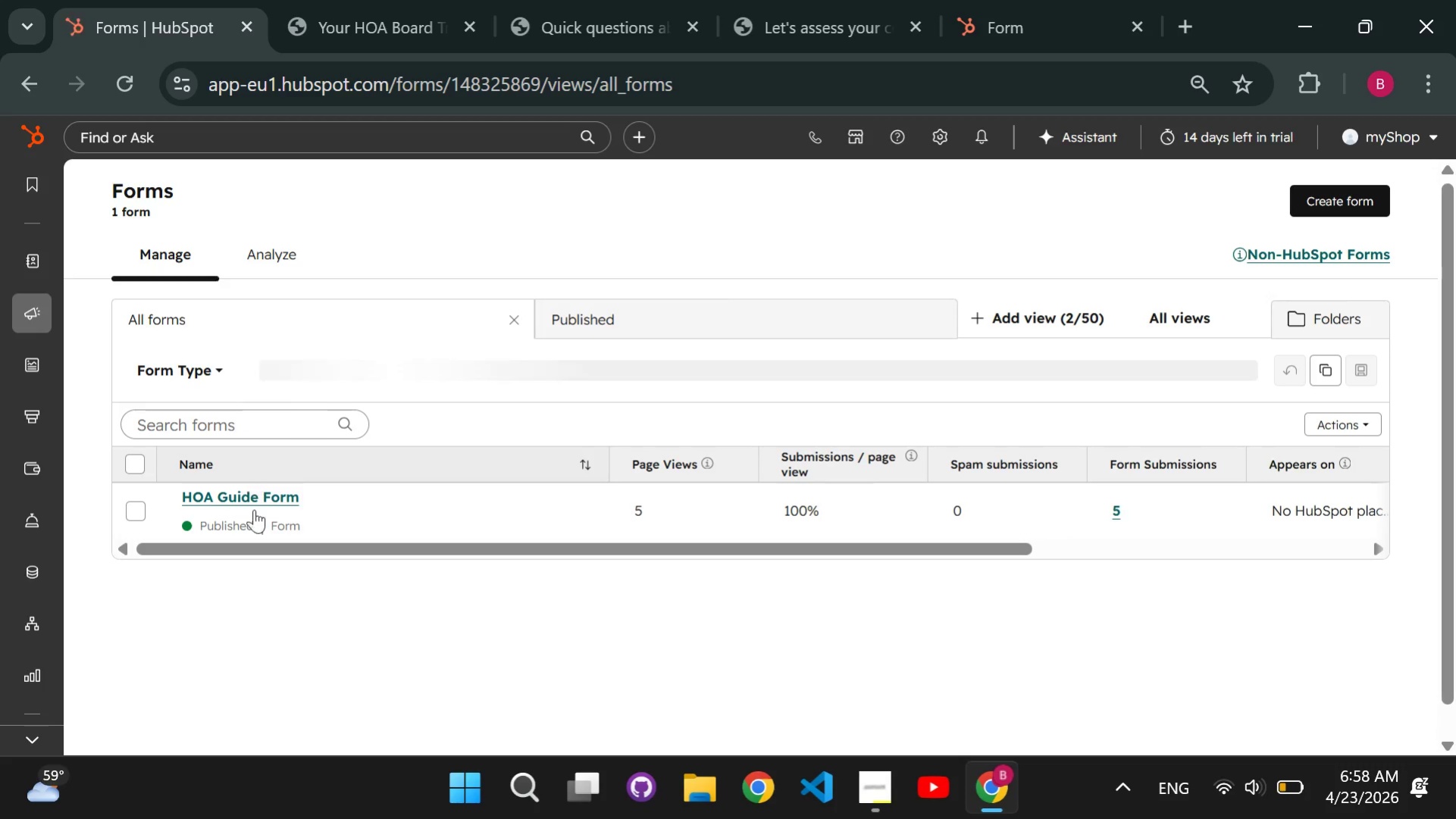 
wait(5.66)
 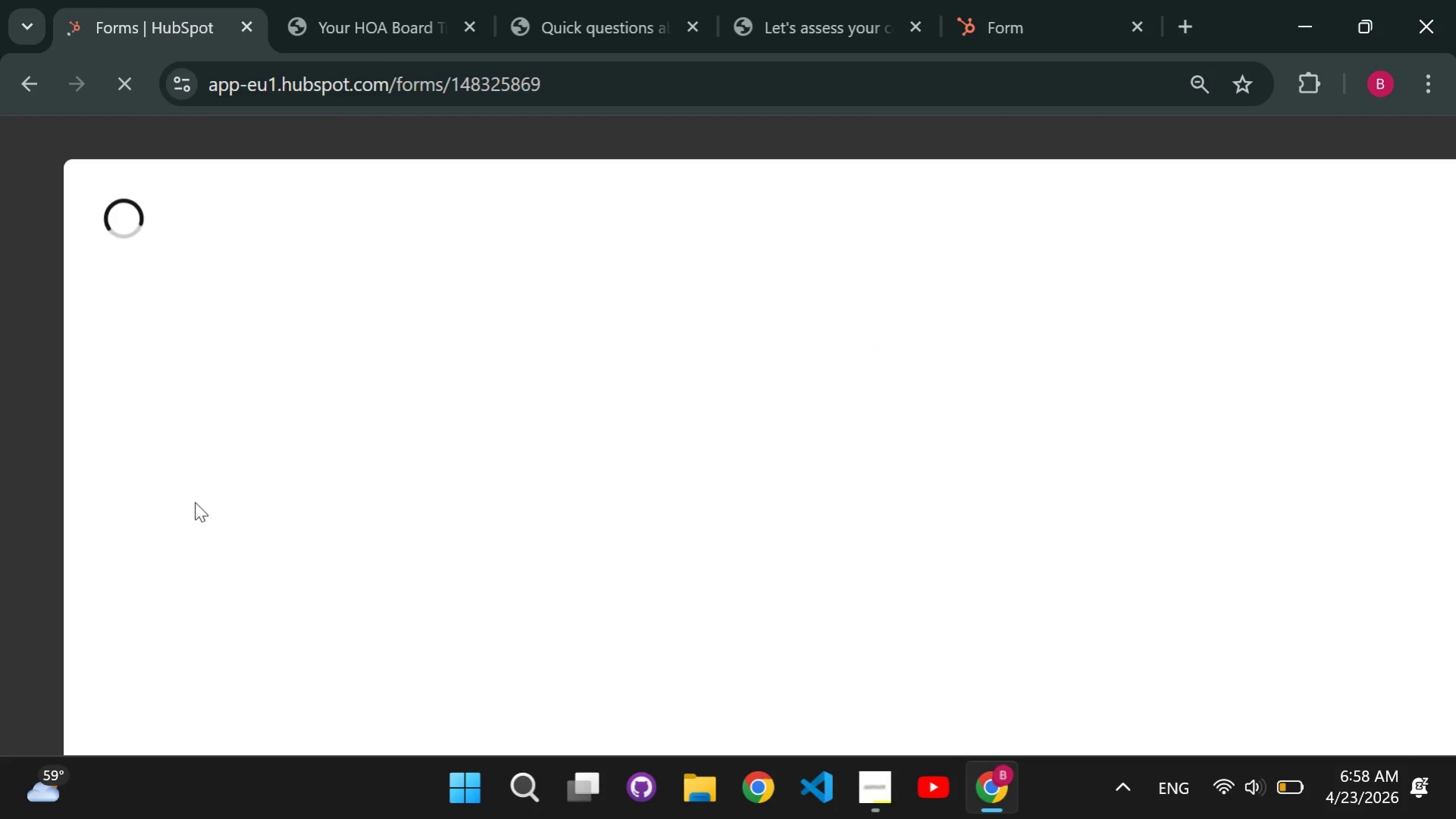 
left_click([254, 486])
 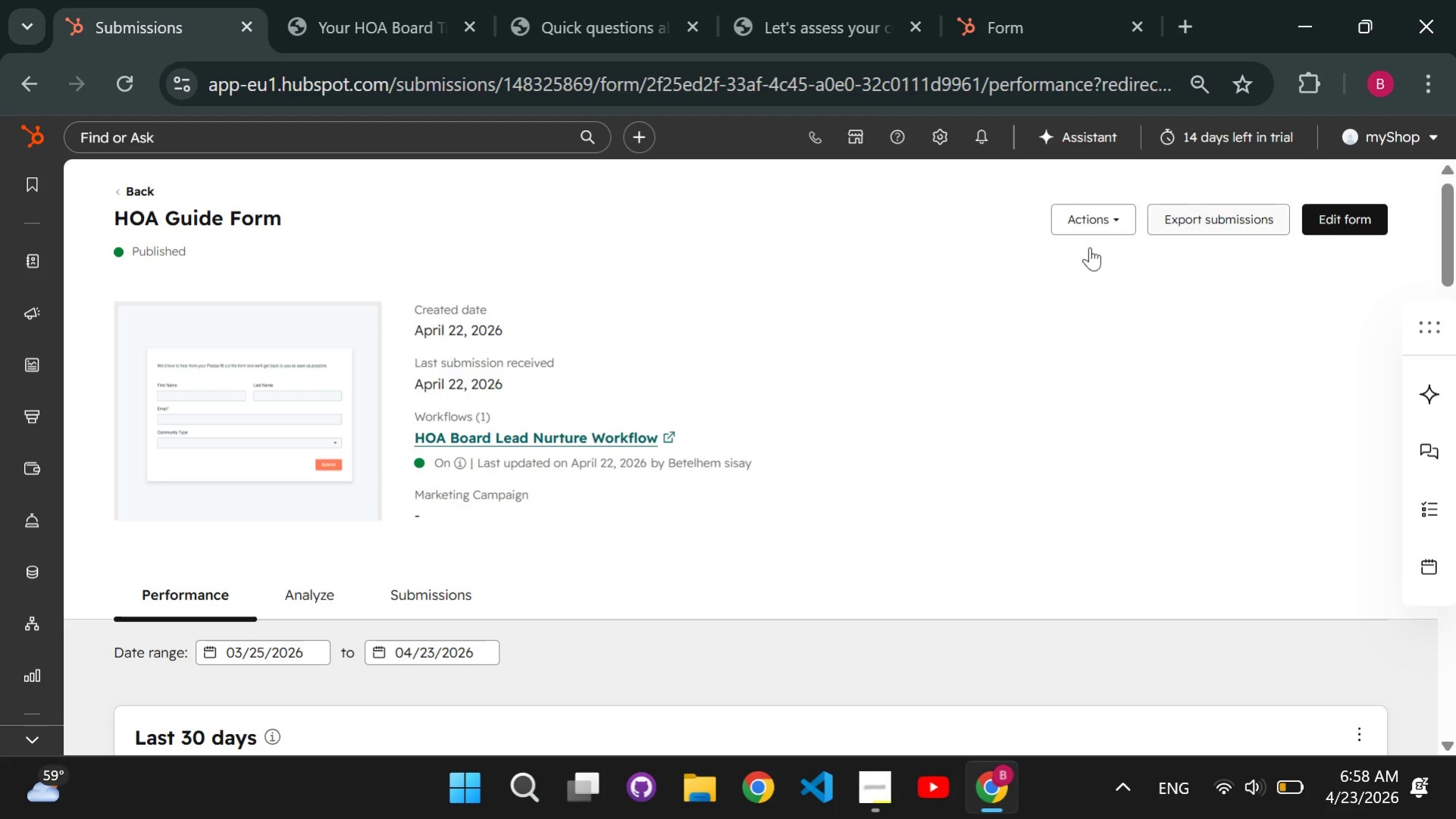 
wait(7.72)
 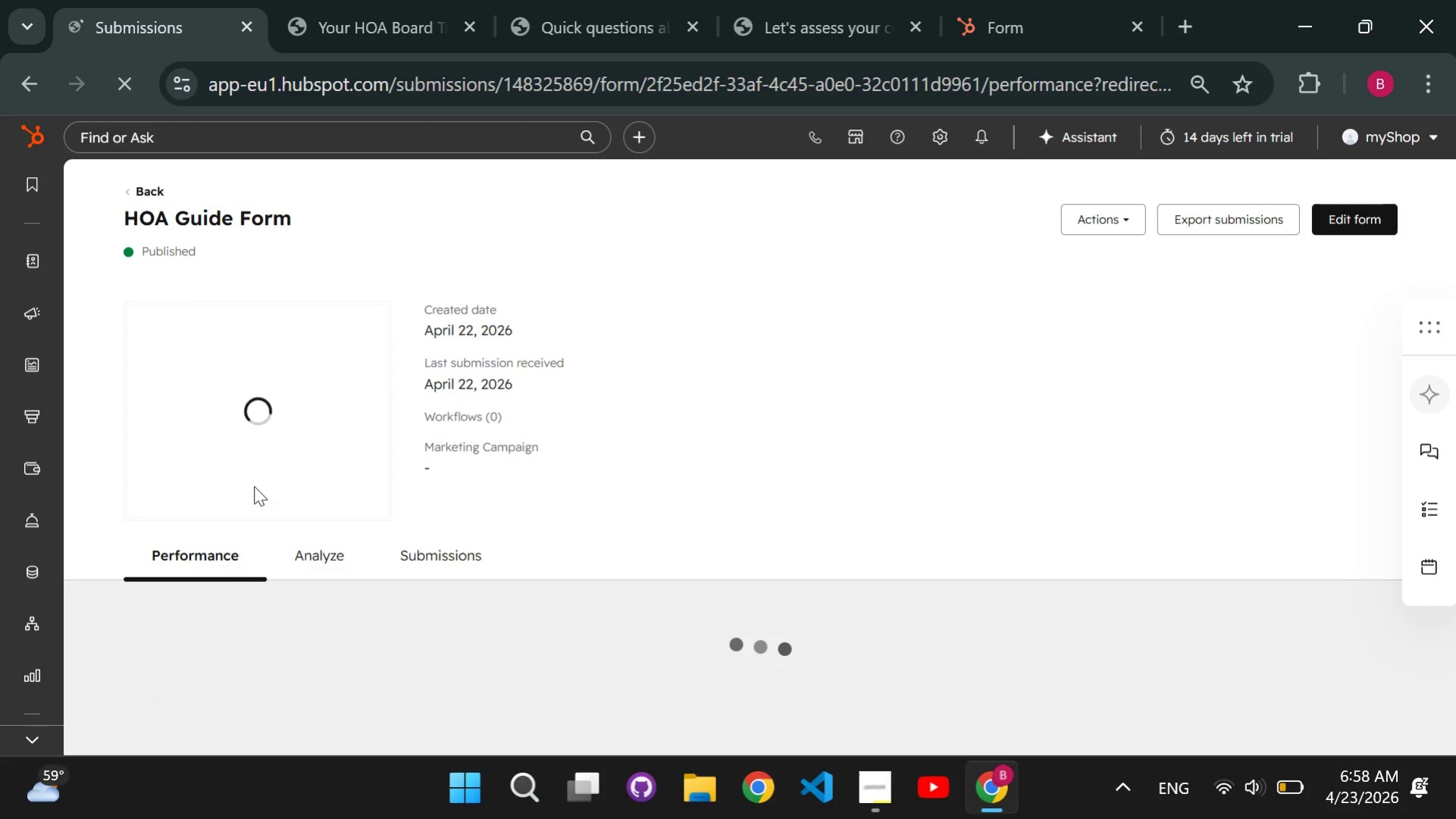 
left_click([196, 403])
 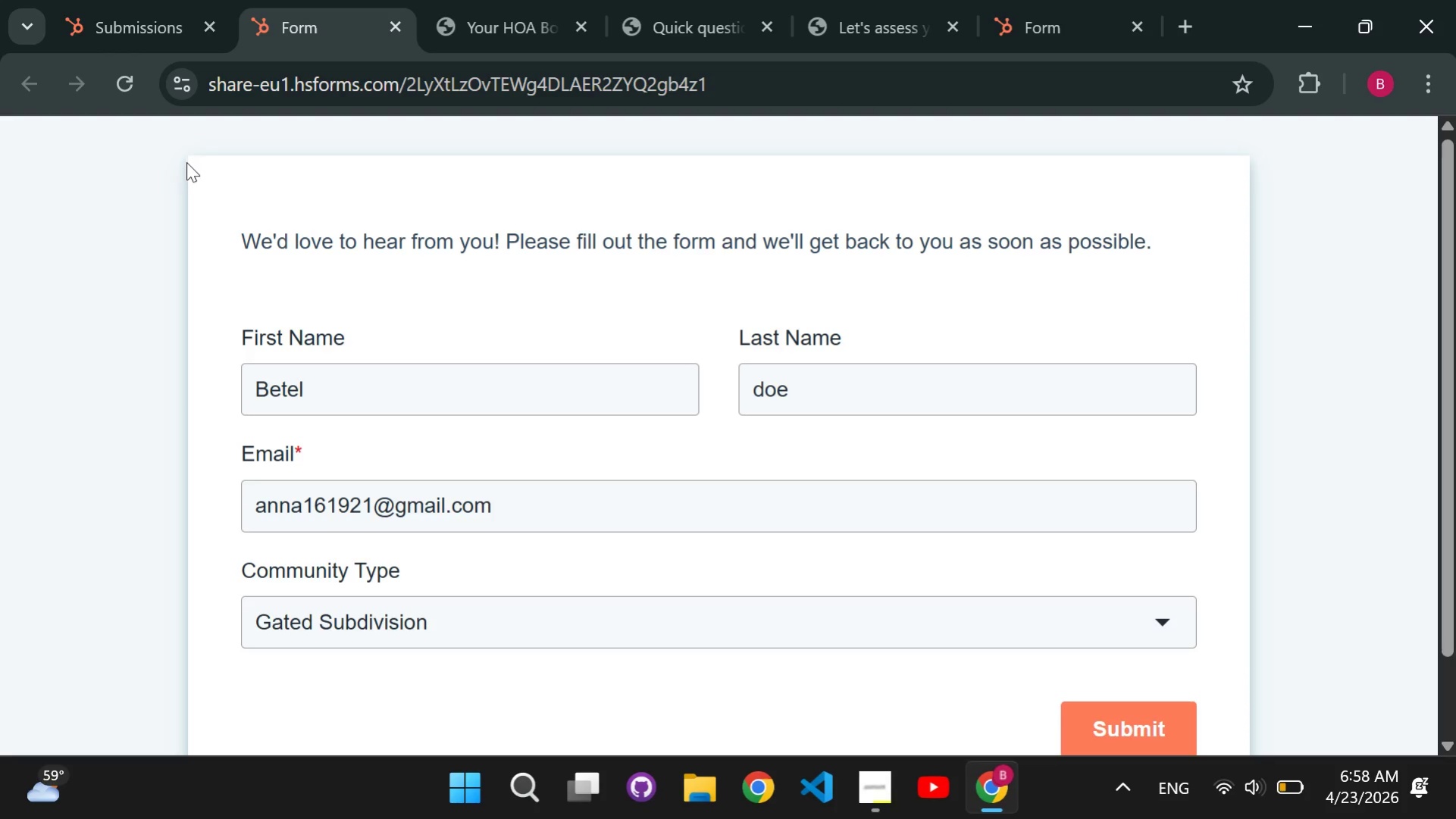 
left_click([112, 11])
 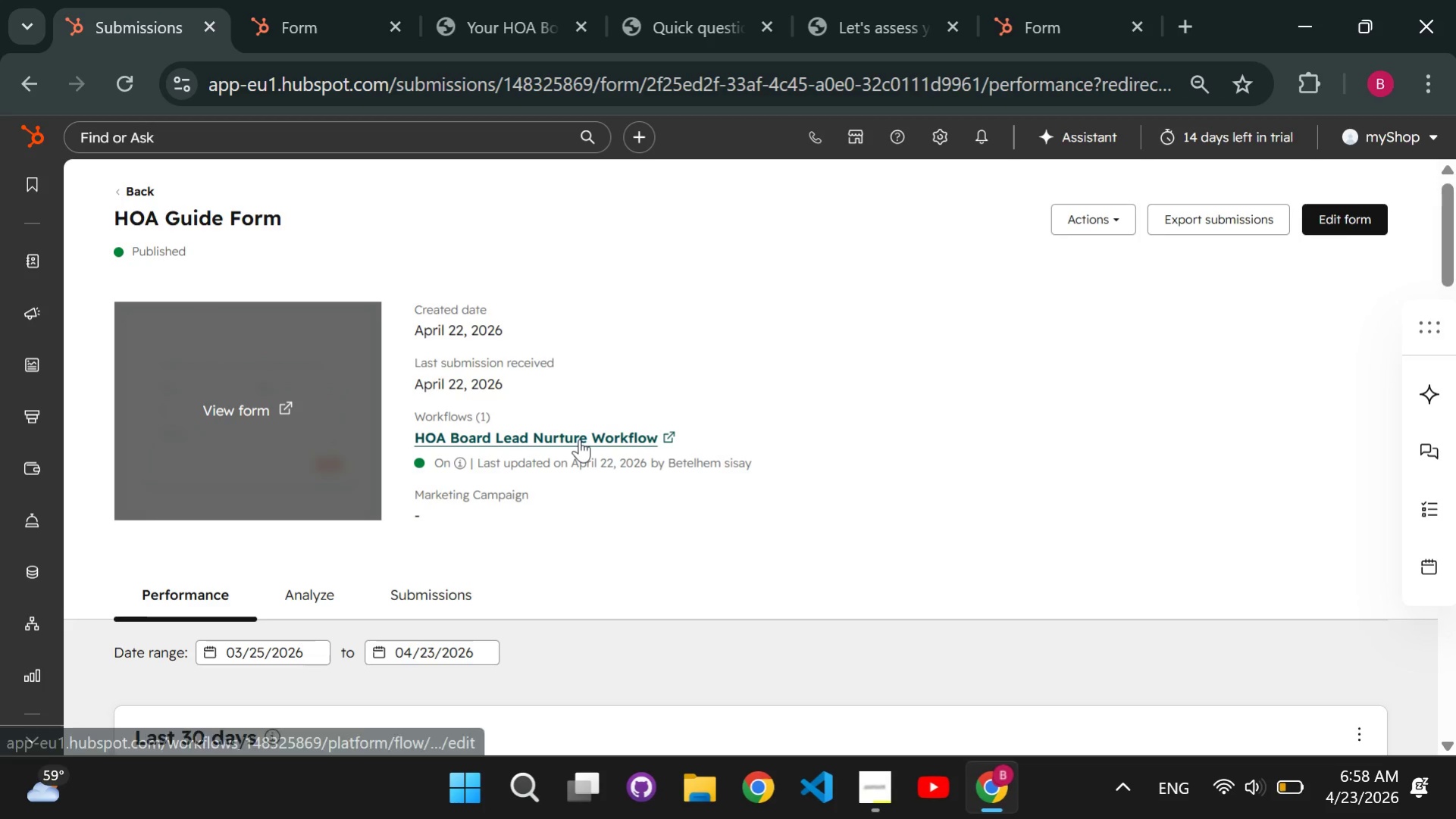 
scroll: coordinate [579, 439], scroll_direction: down, amount: 3.0
 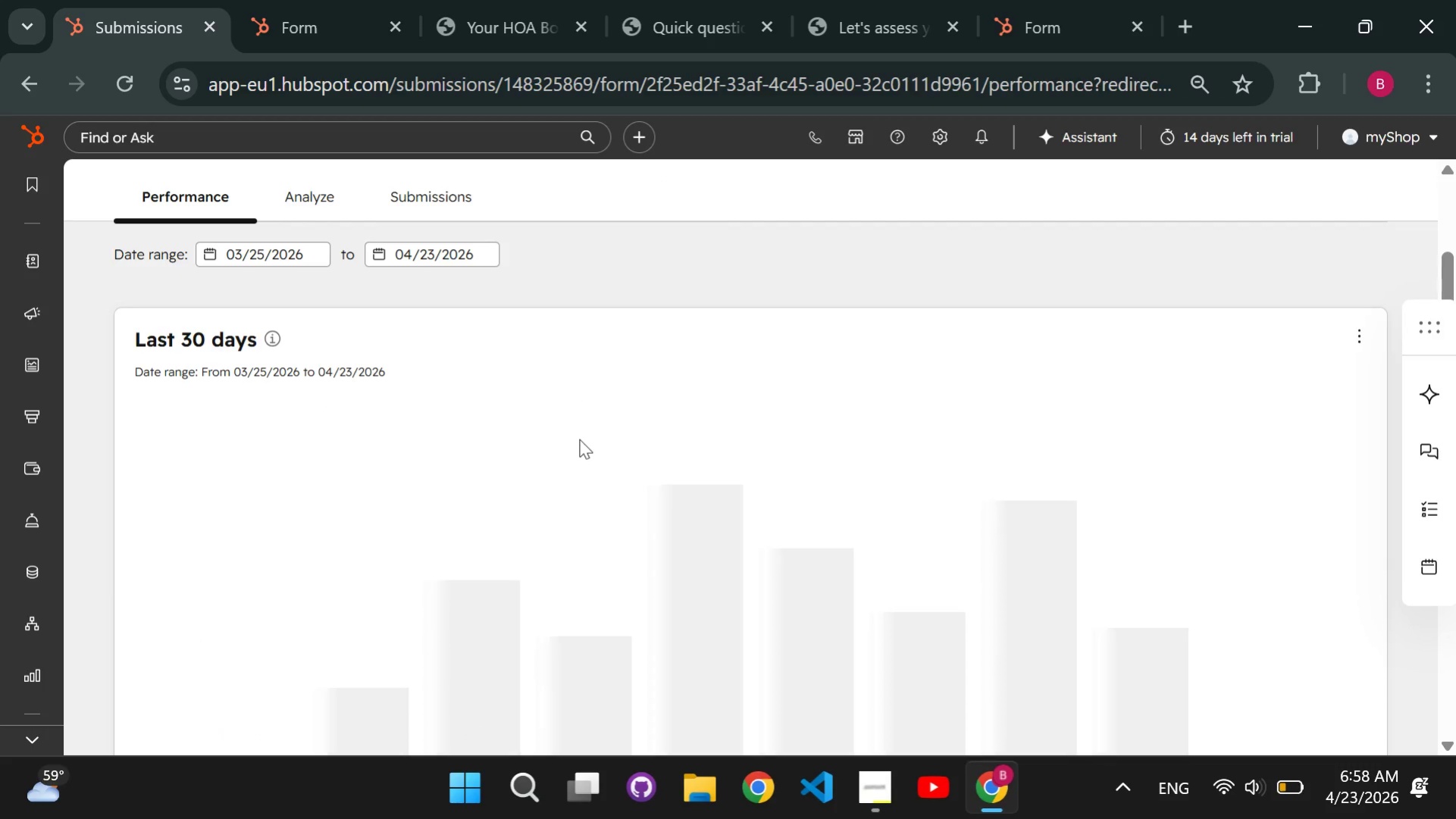 
scroll: coordinate [579, 439], scroll_direction: up, amount: 4.0
 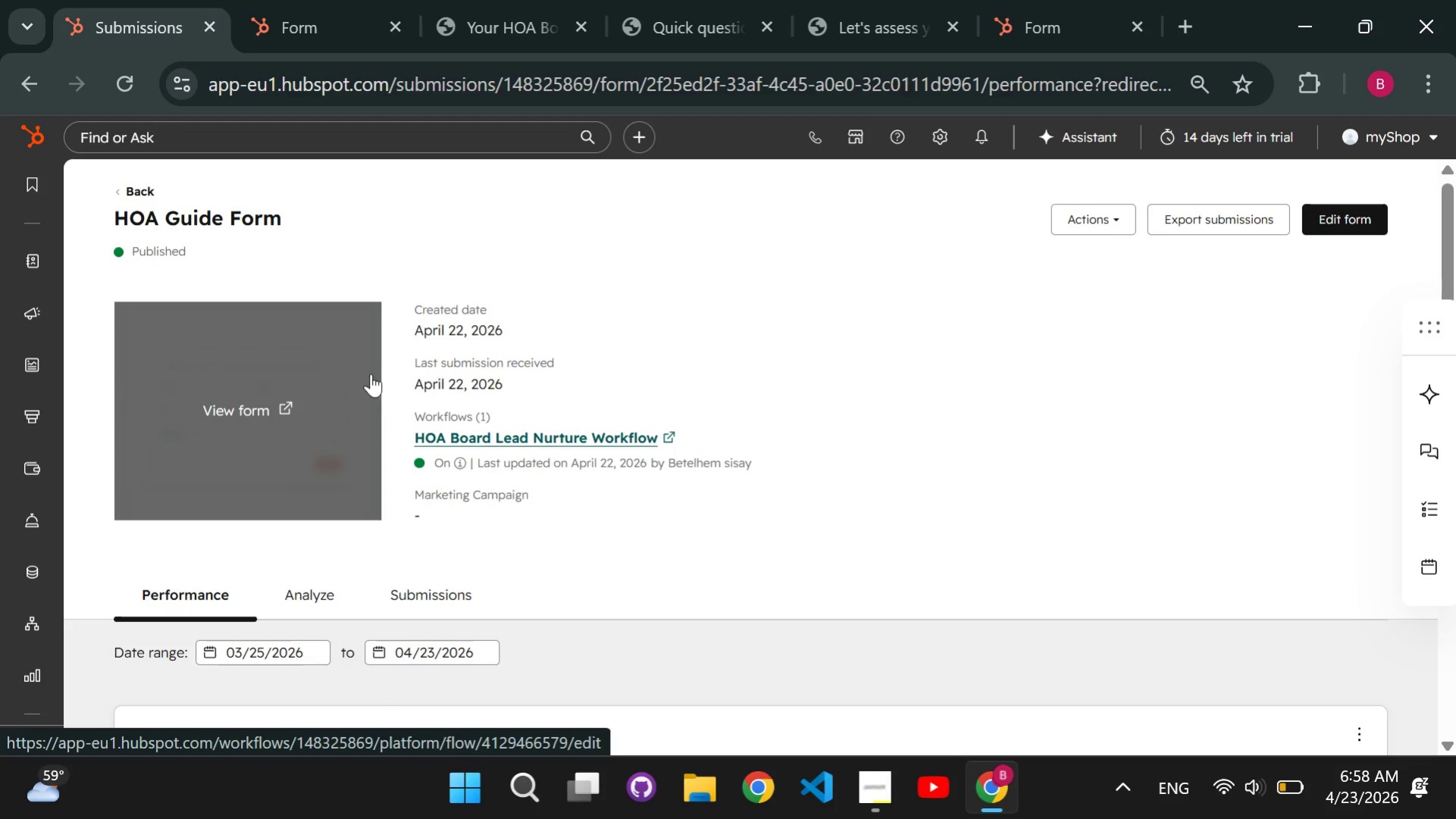 
wait(8.14)
 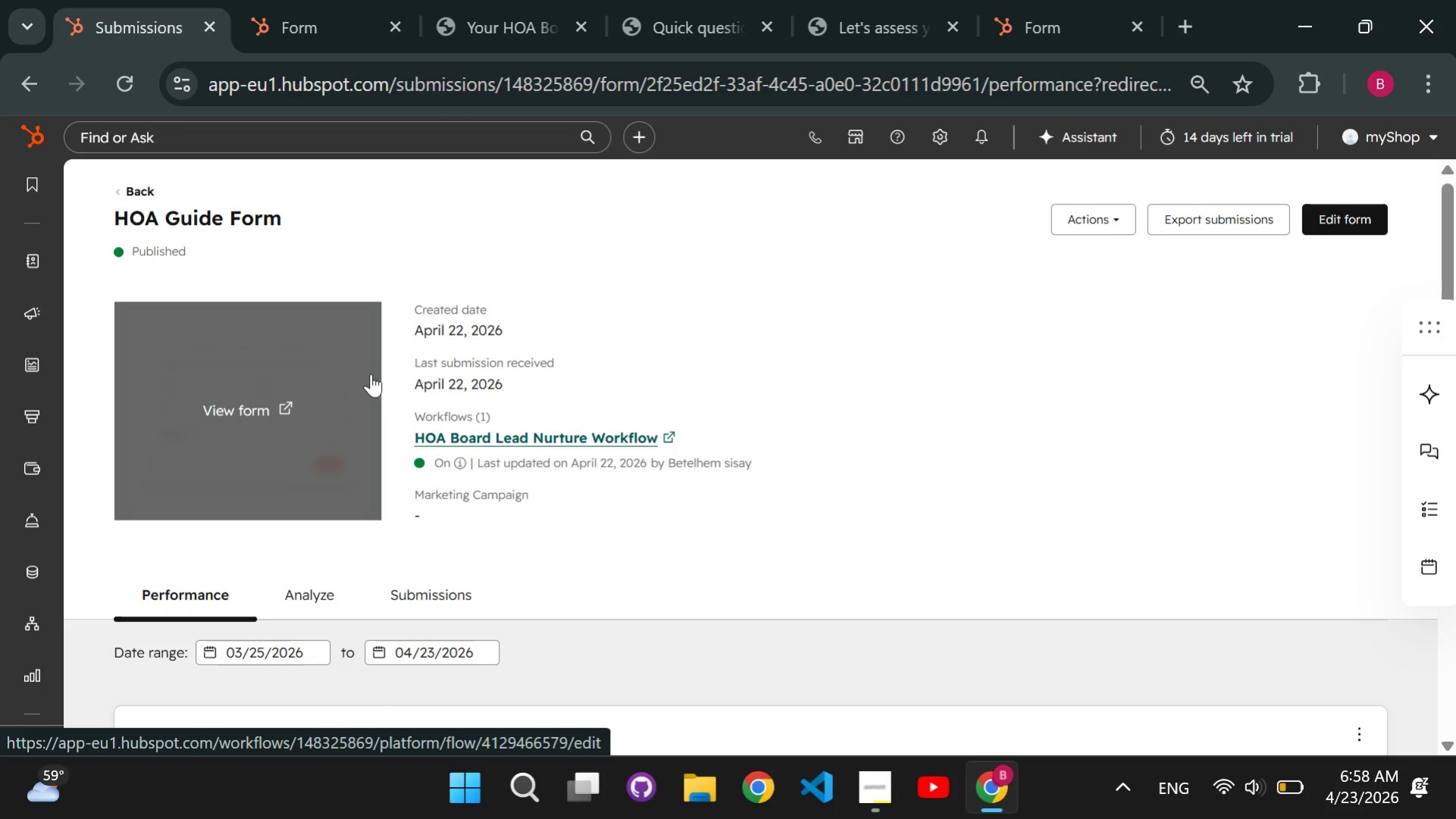 
left_click([148, 665])
 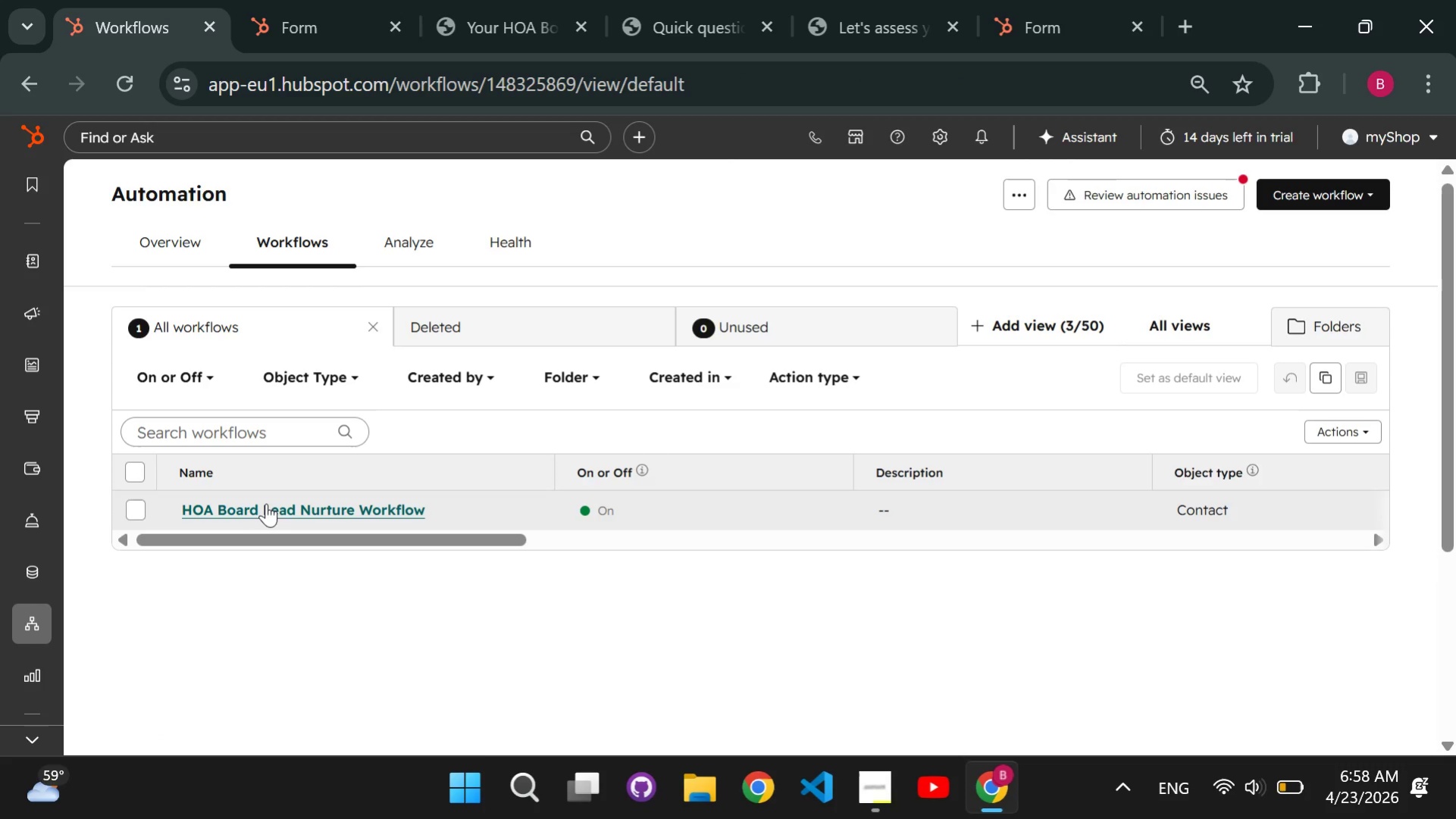 